 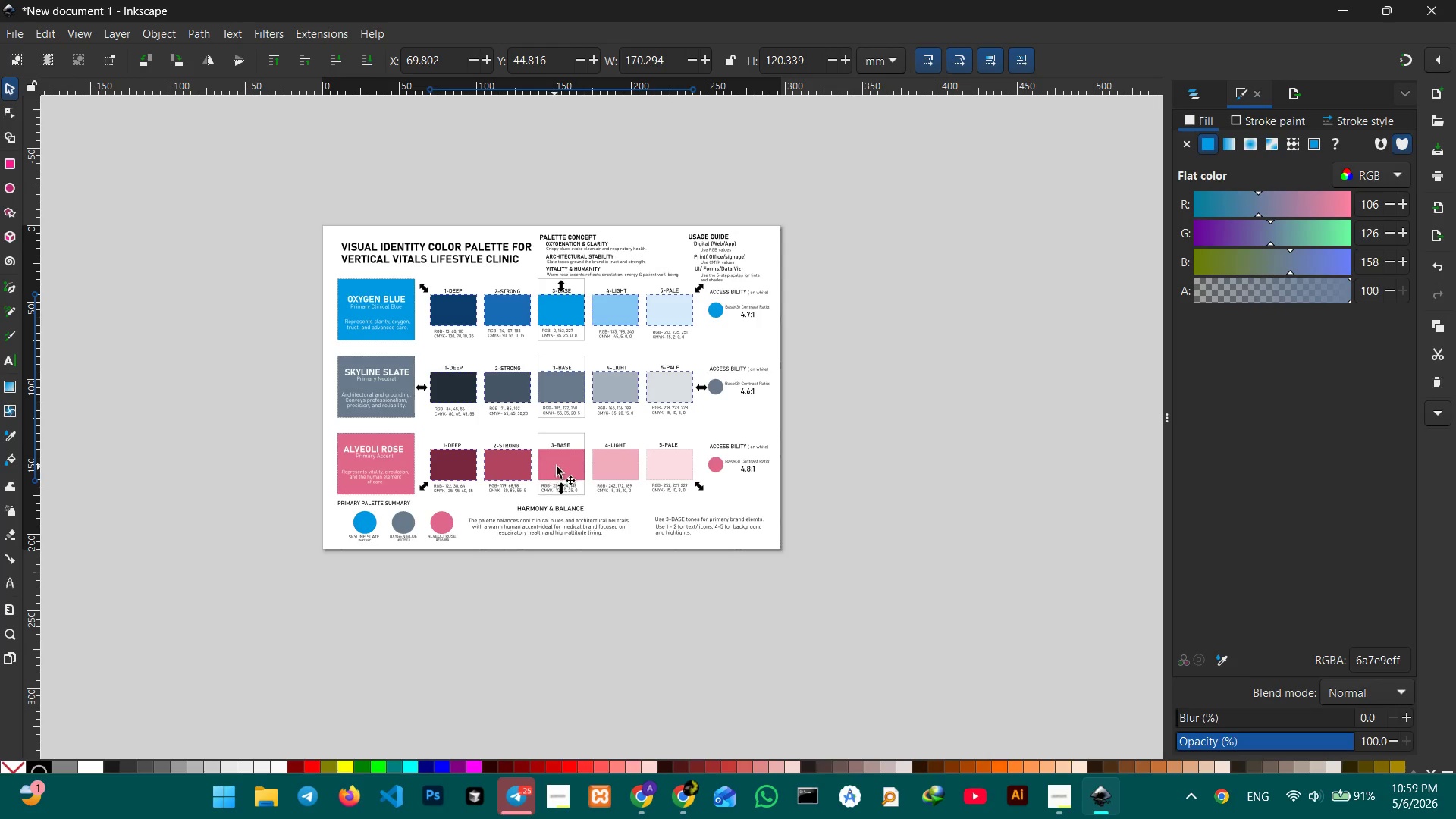 
double_click([560, 466])
 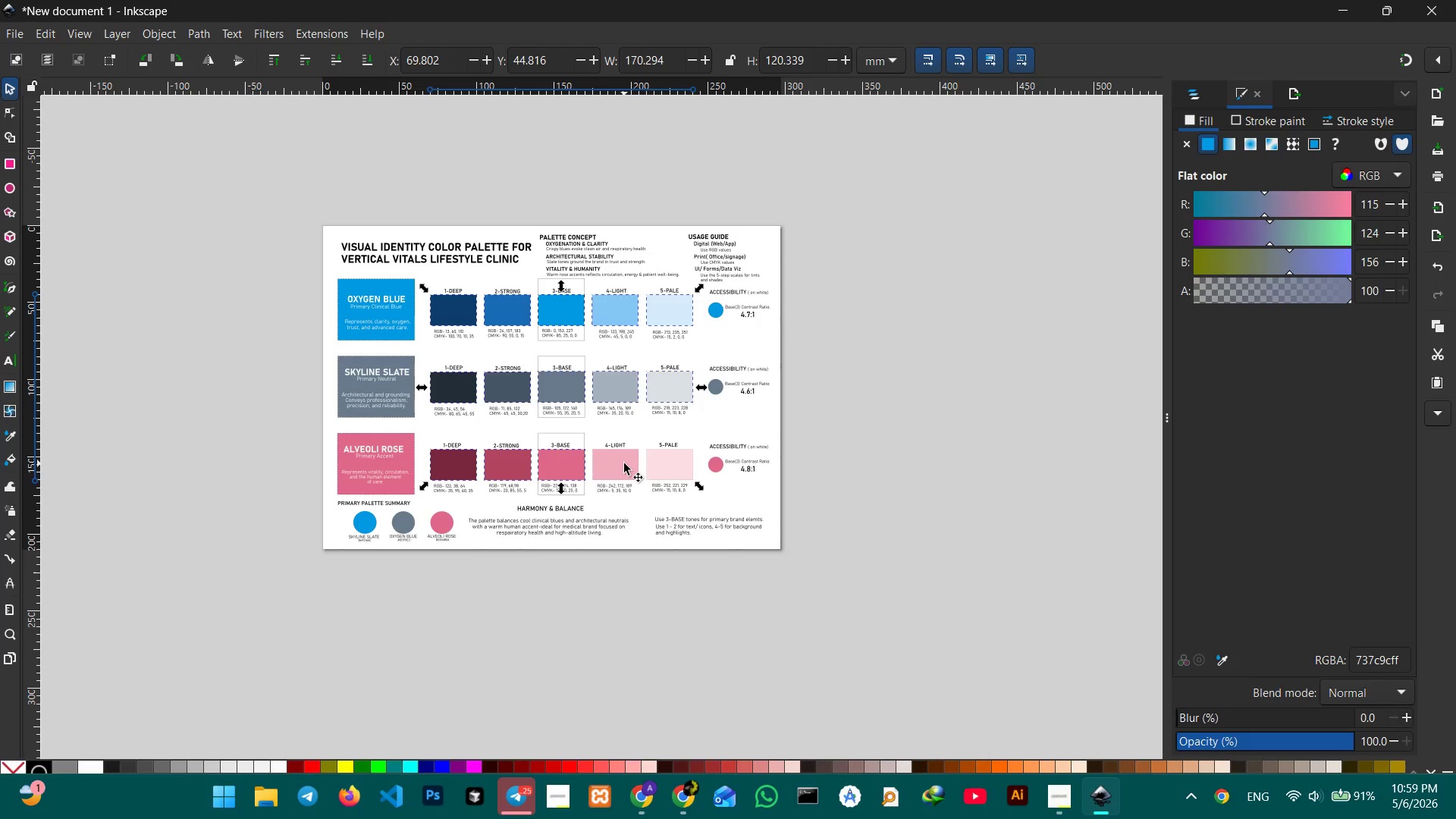 
triple_click([624, 463])
 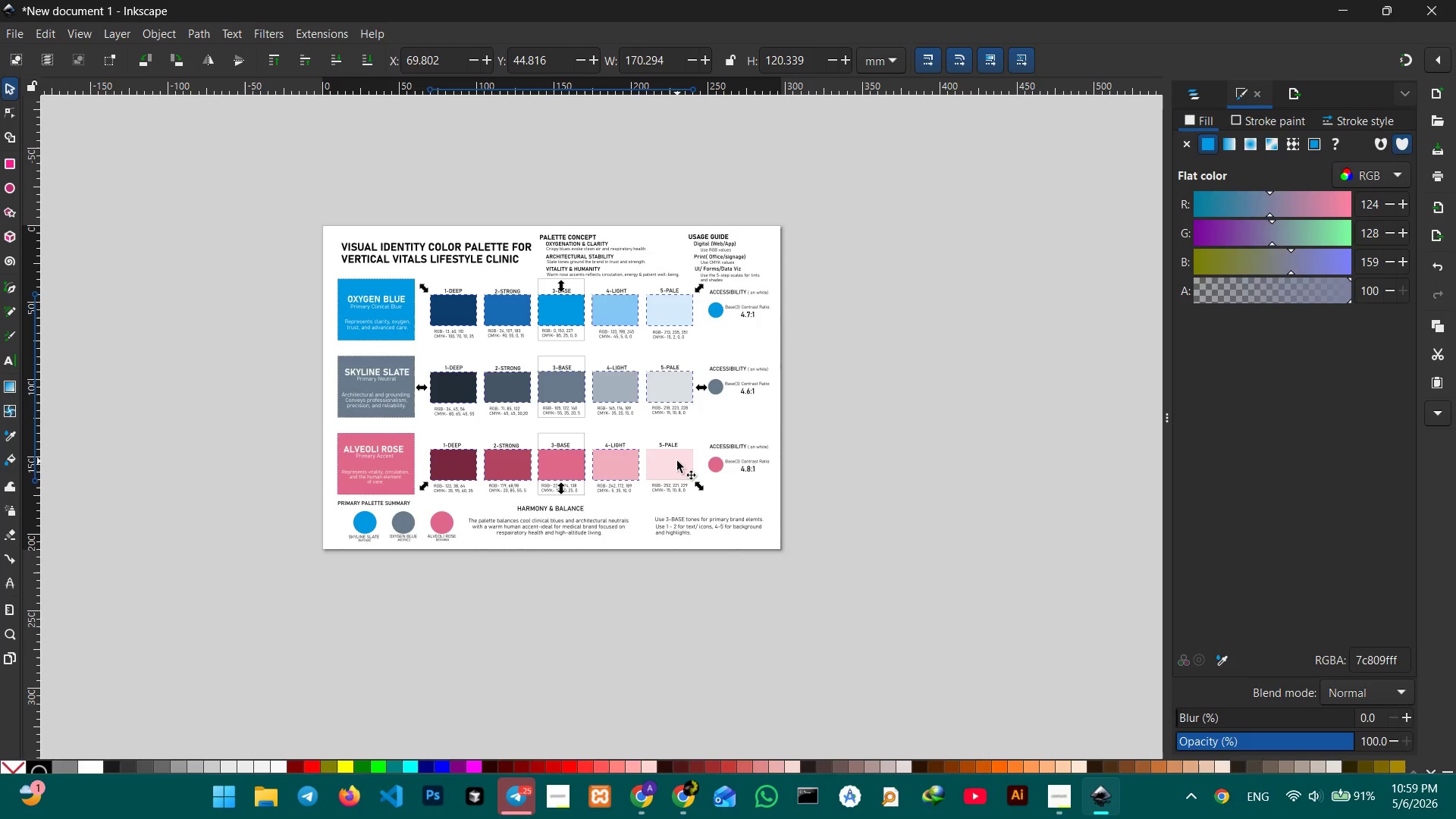 
triple_click([677, 461])
 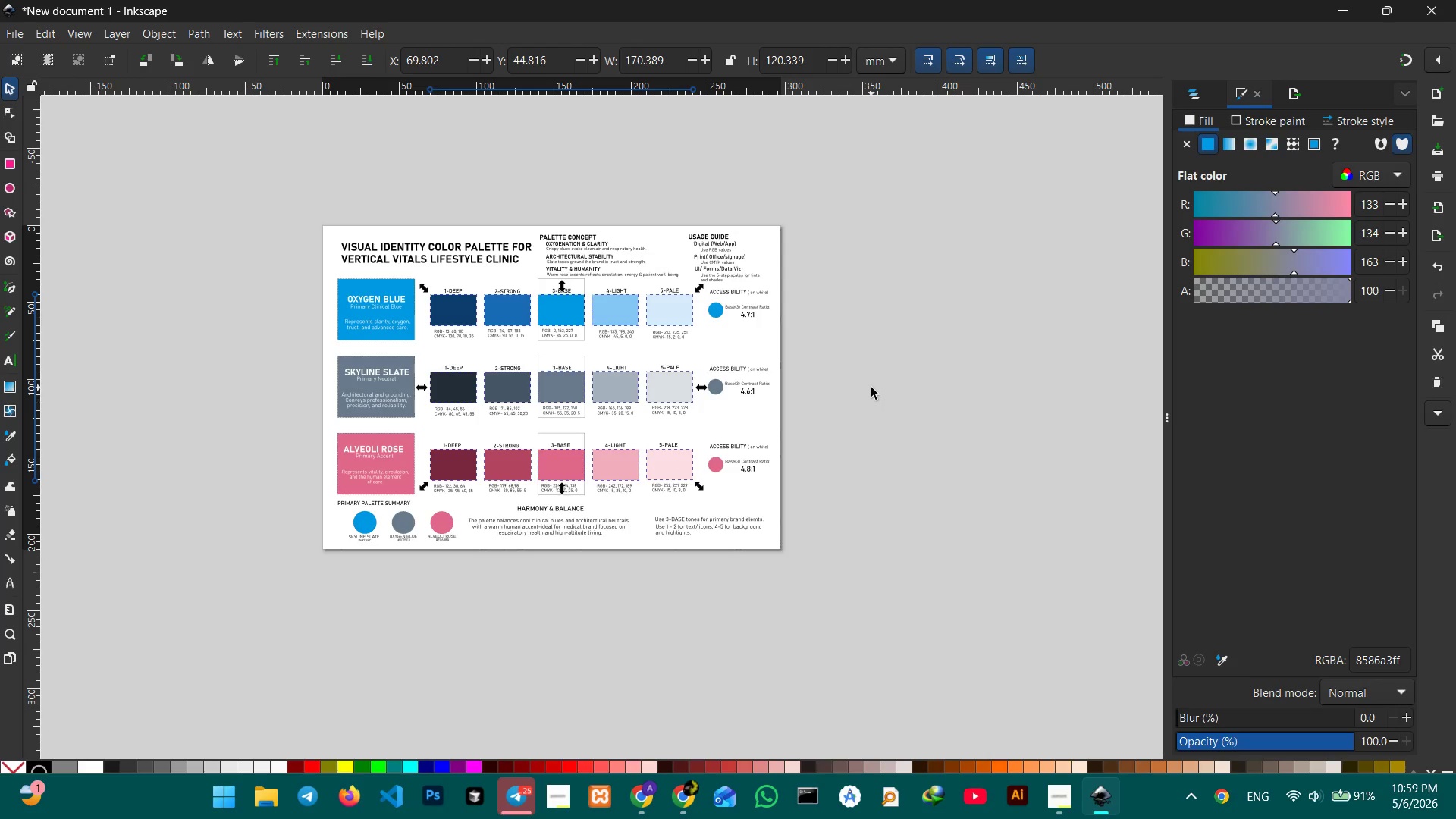 
key(Control+G)
 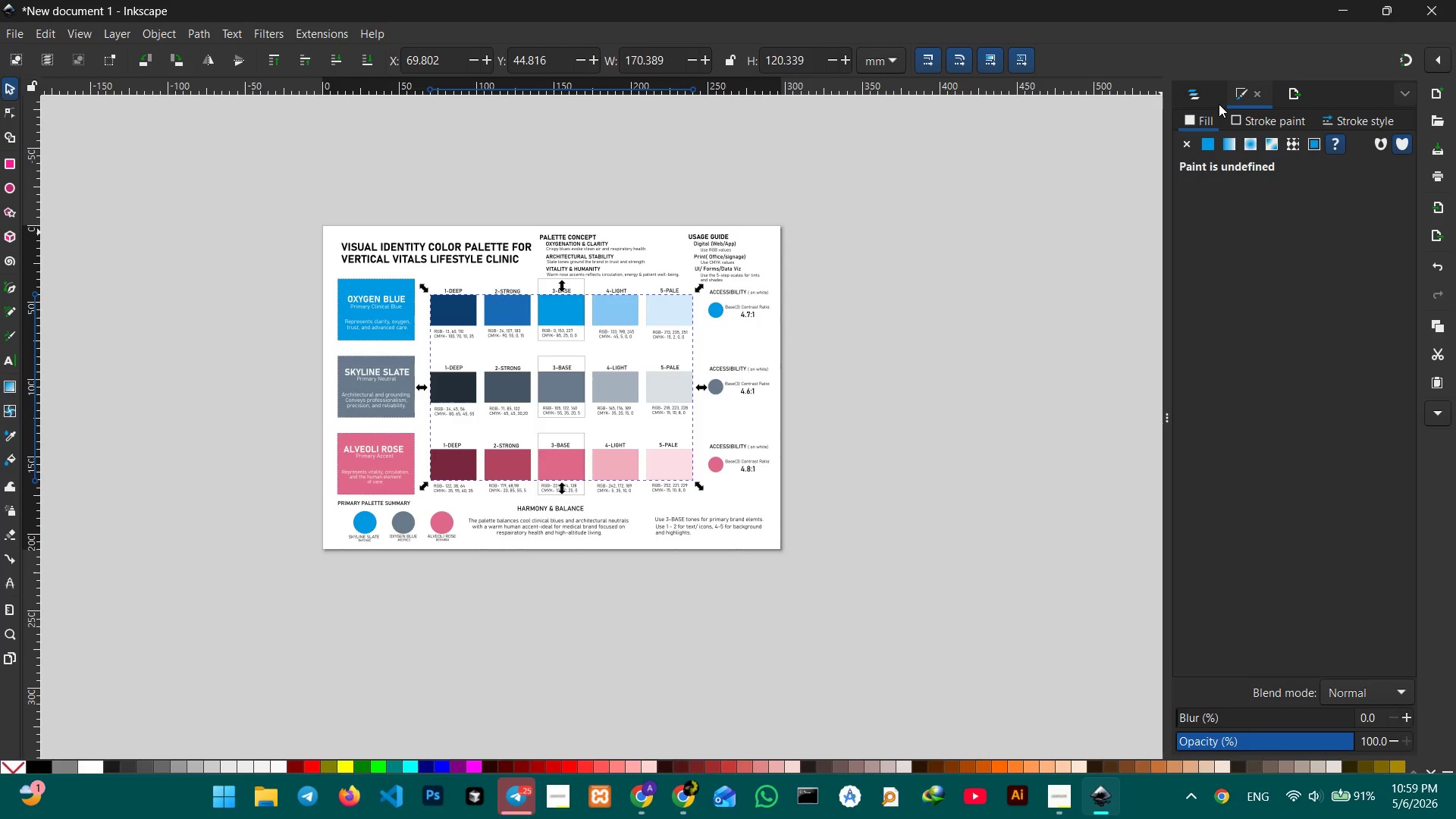 
left_click([1208, 94])
 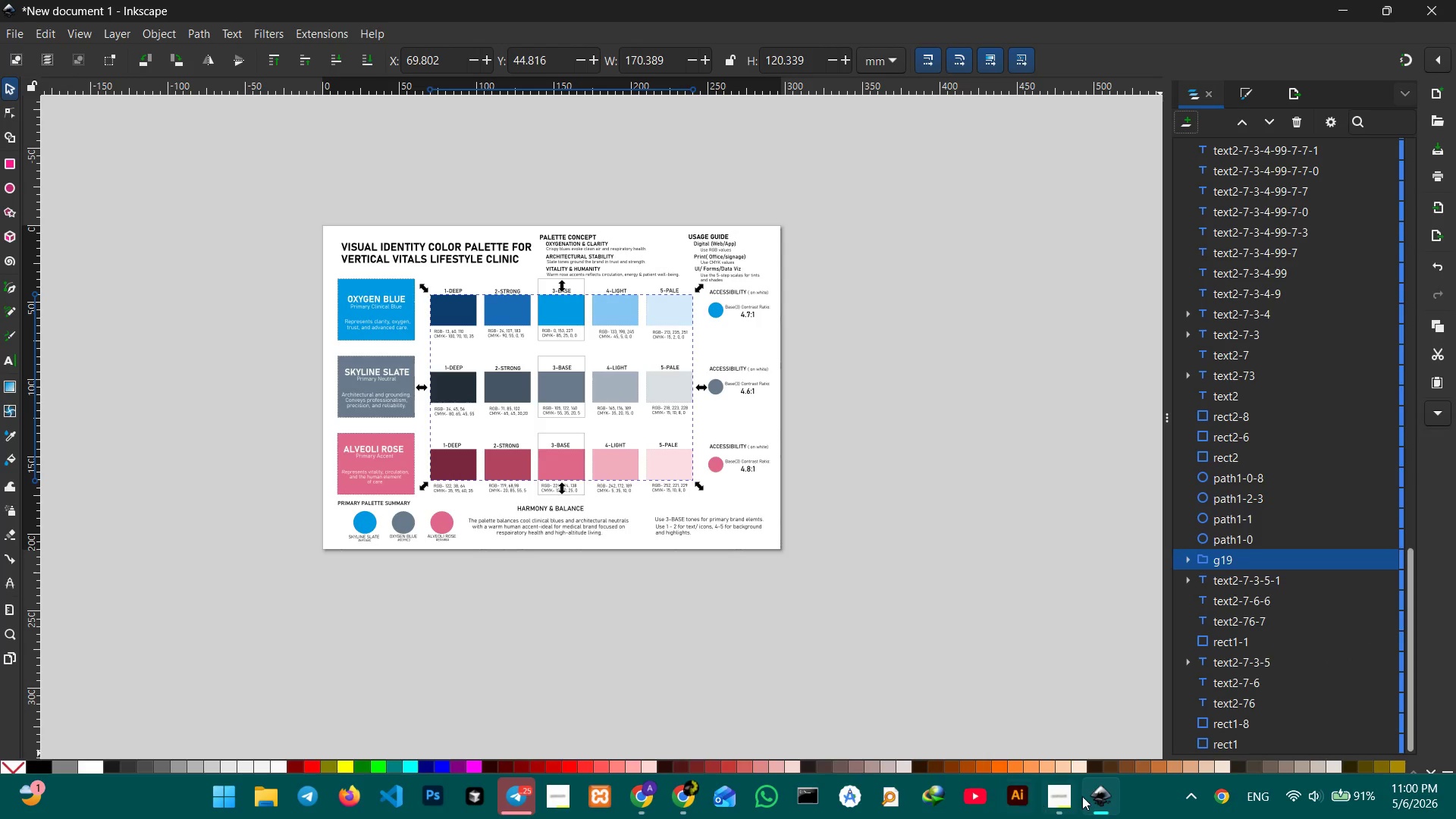 
left_click([1072, 798])